 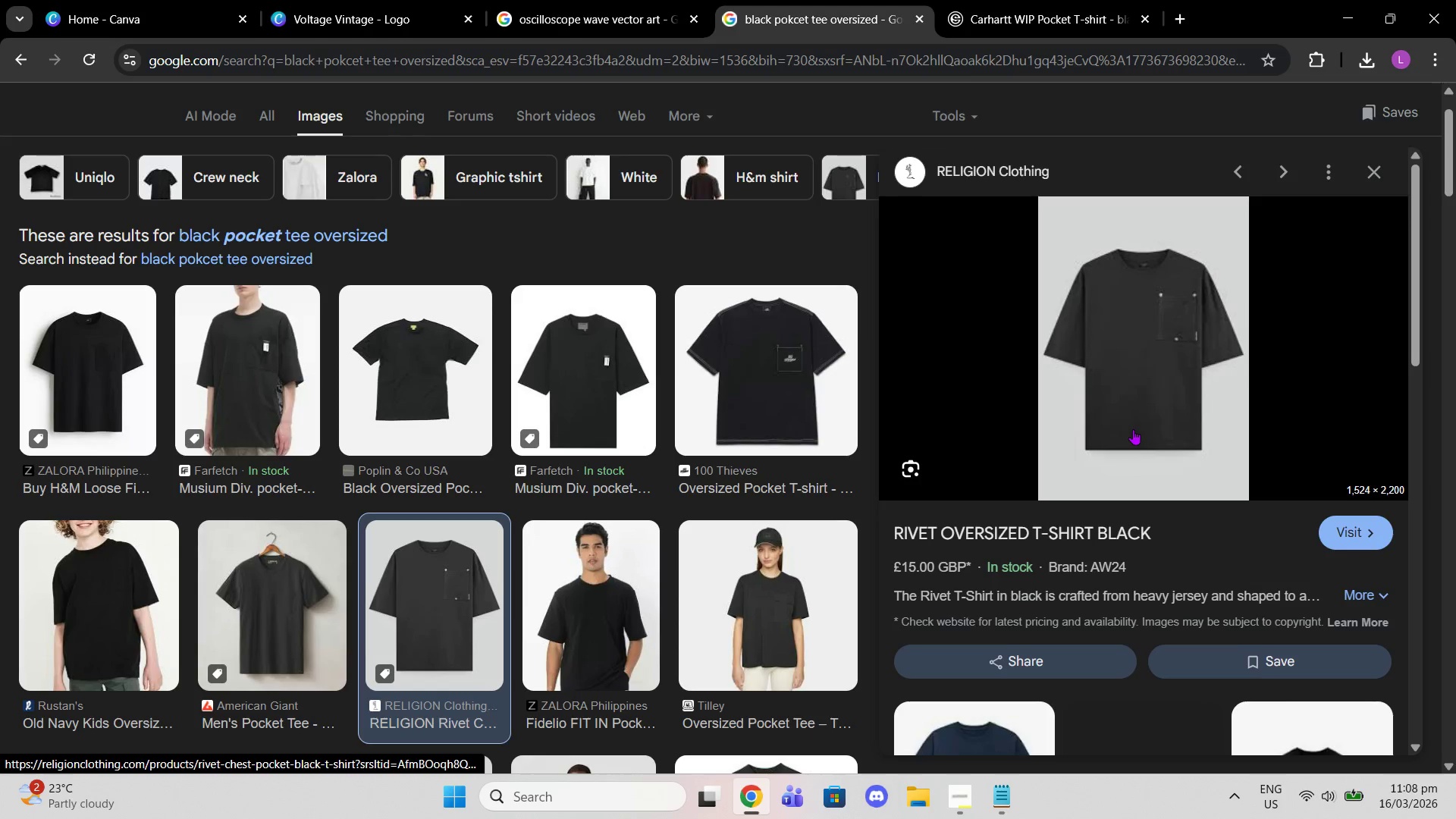 
left_click([122, 372])
 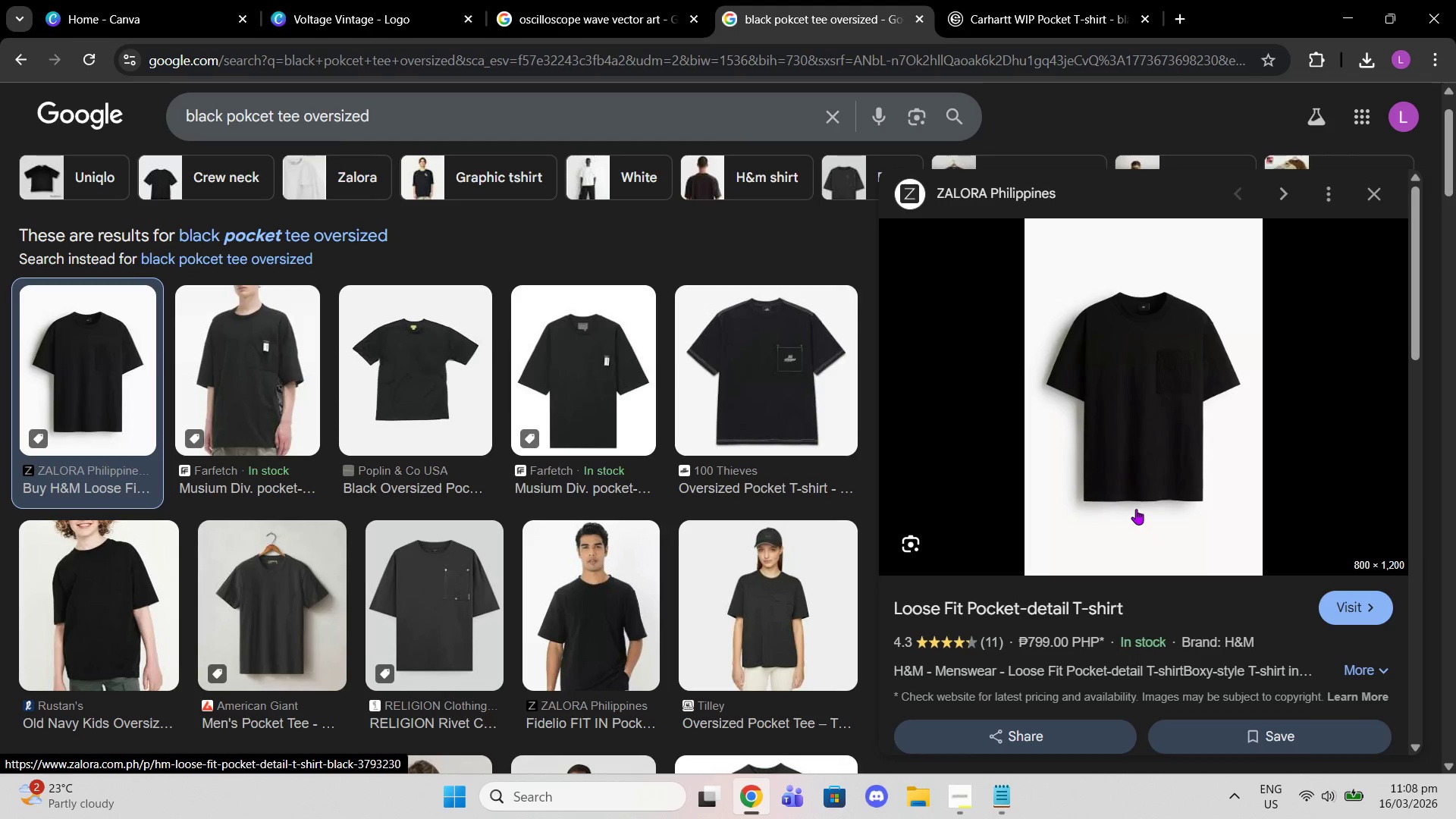 
right_click([1123, 450])
 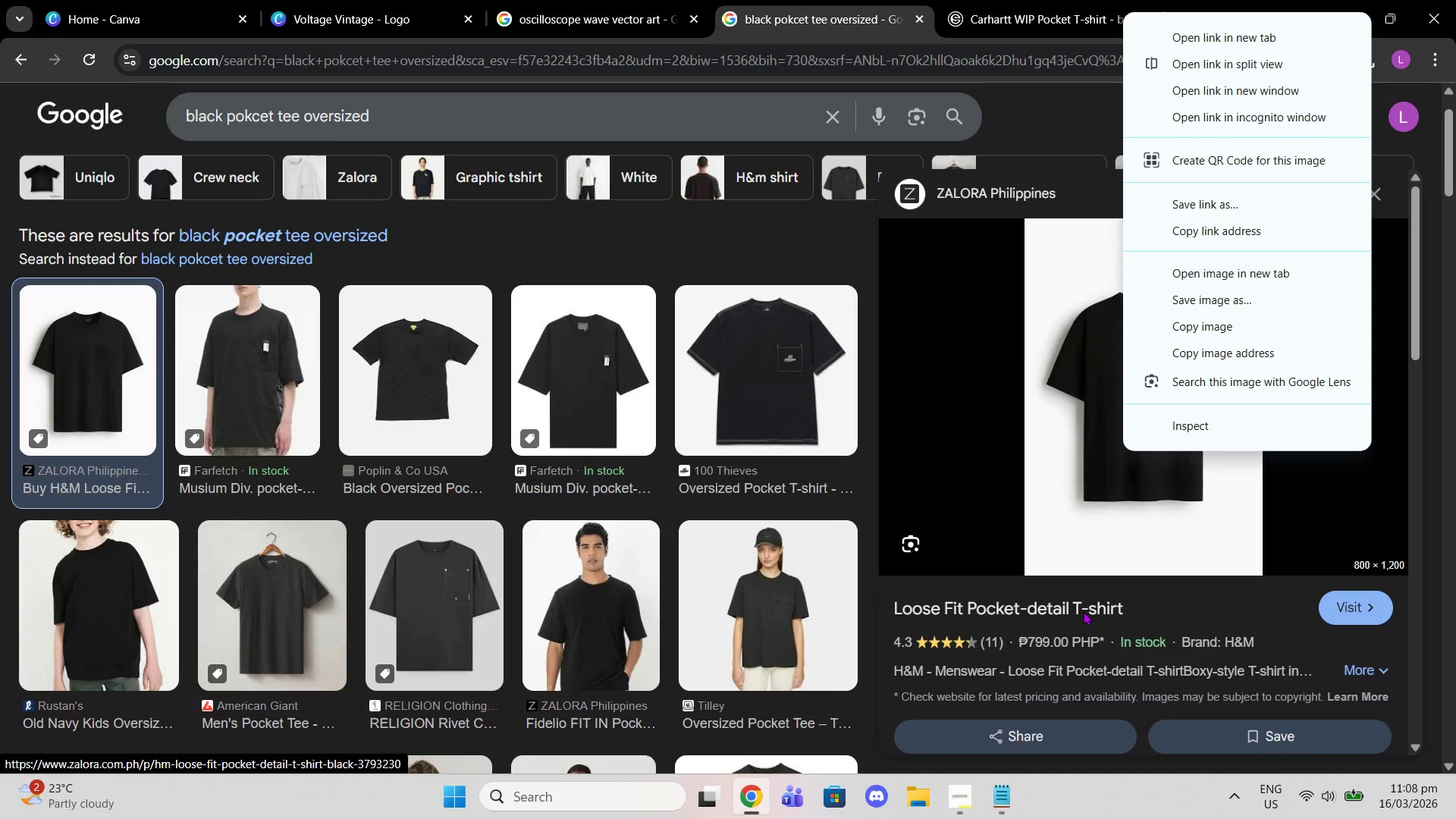 
left_click([1070, 606])
 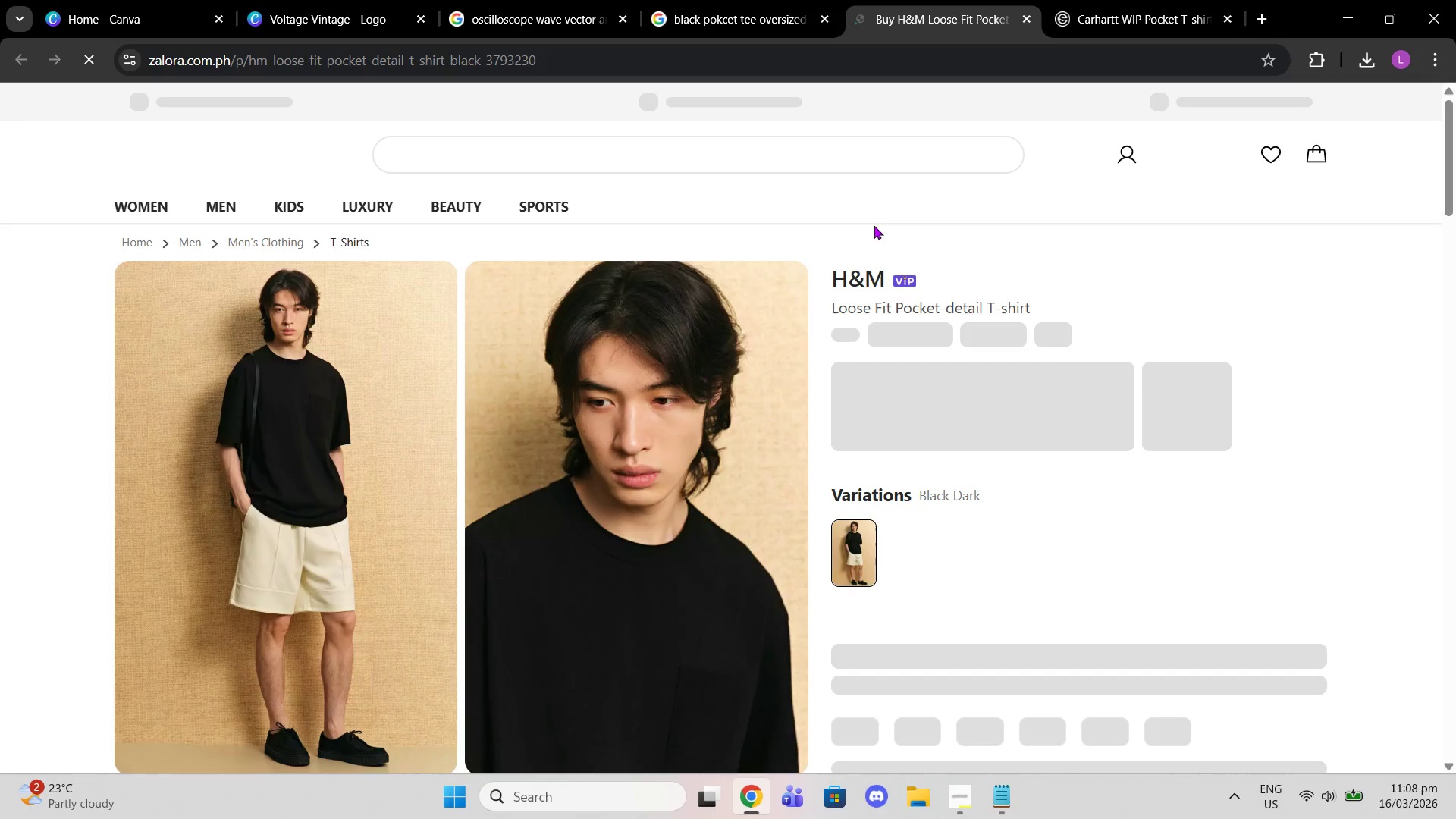 
scroll: coordinate [650, 364], scroll_direction: down, amount: 6.0
 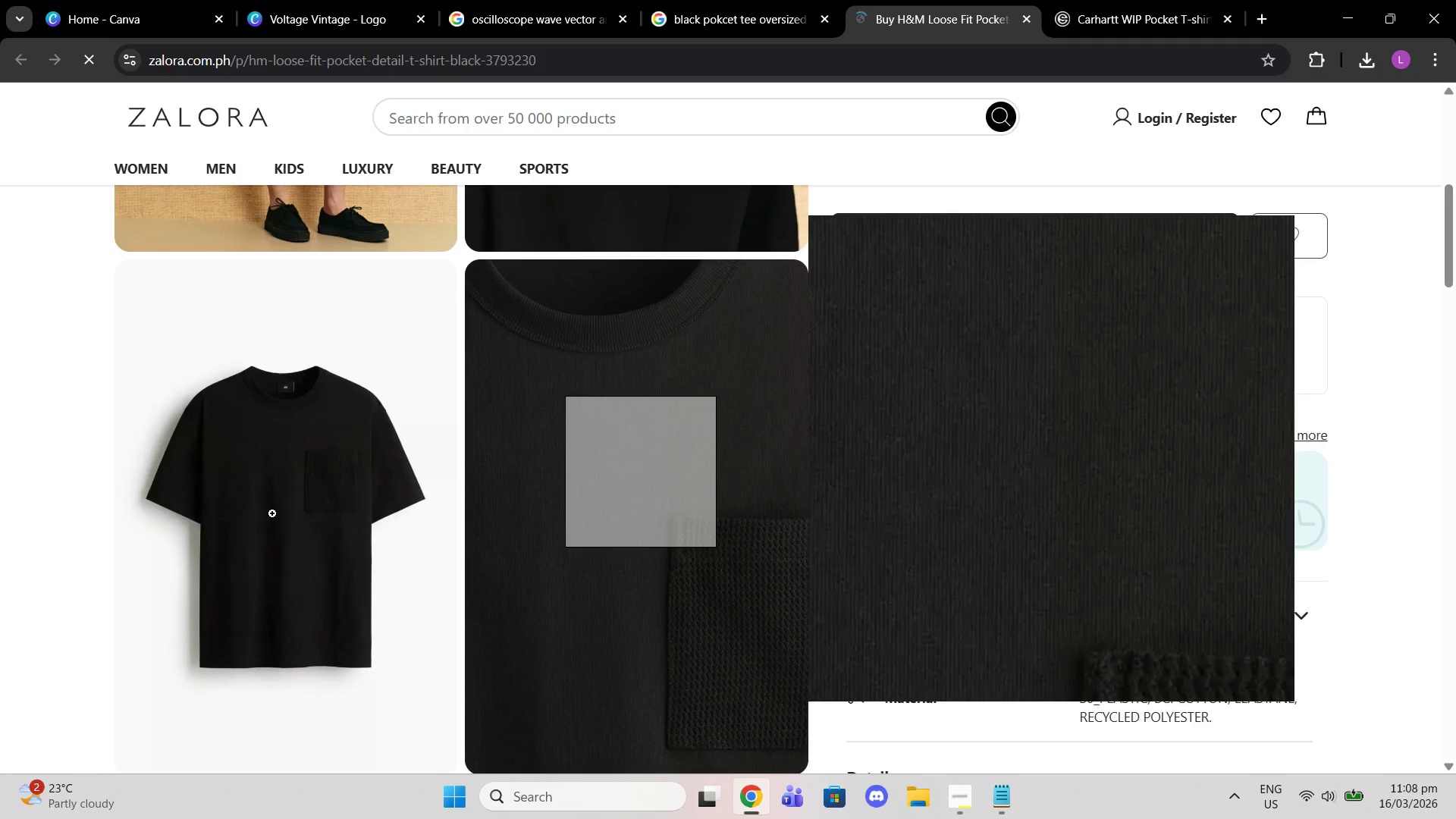 
left_click([272, 513])
 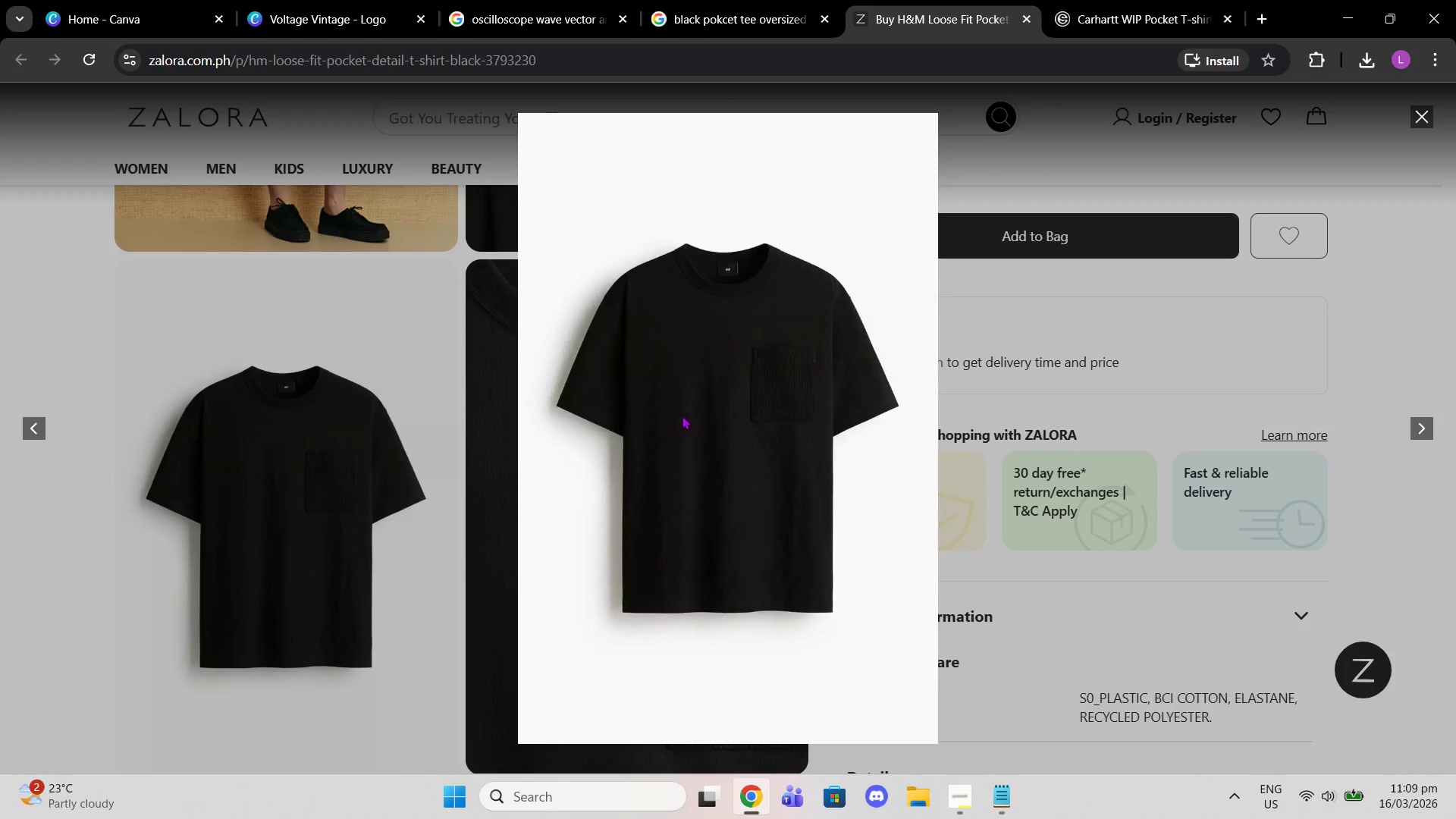 
right_click([686, 415])
 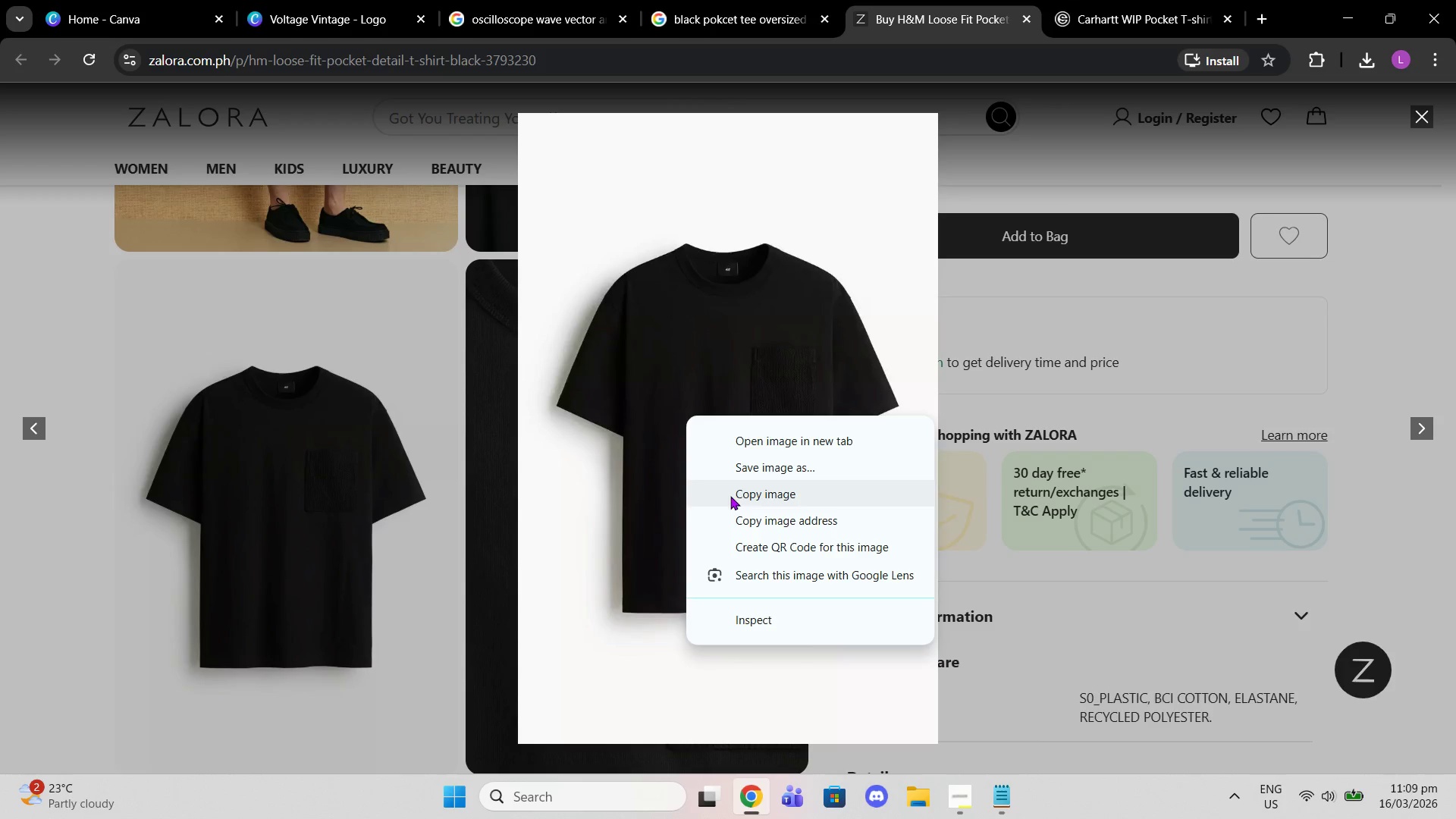 
left_click([732, 490])
 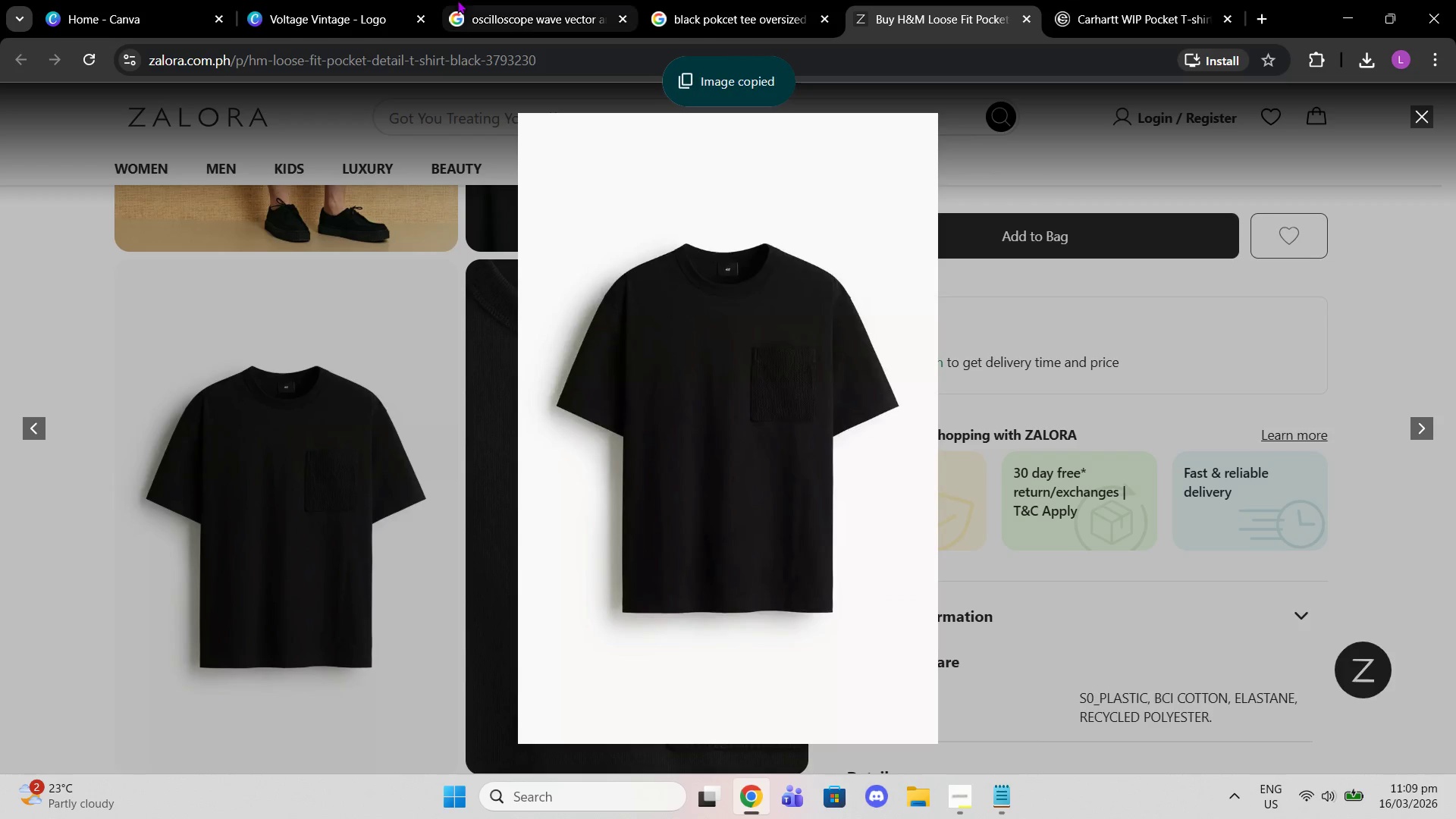 
left_click([395, 0])
 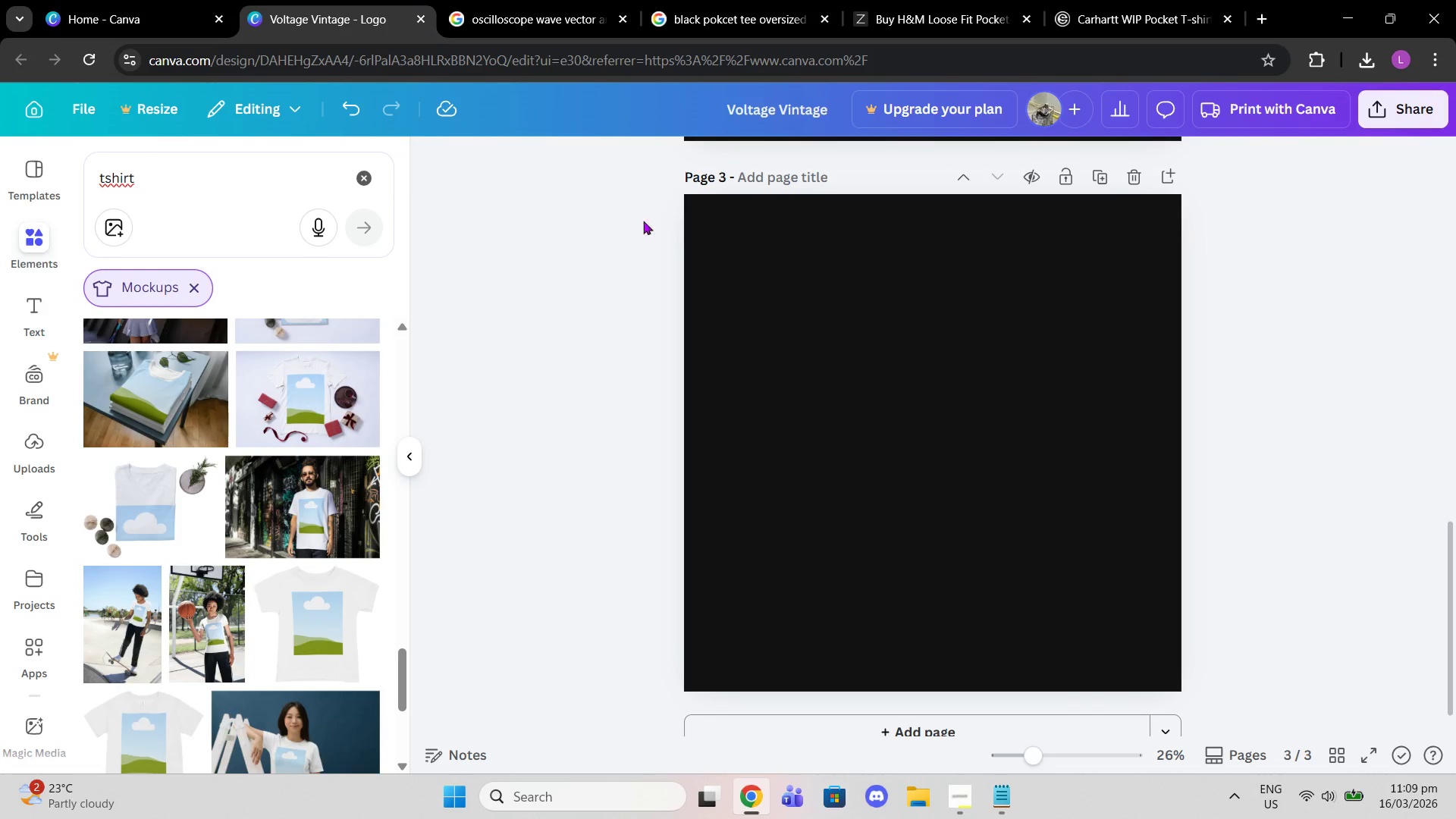 
left_click([853, 389])
 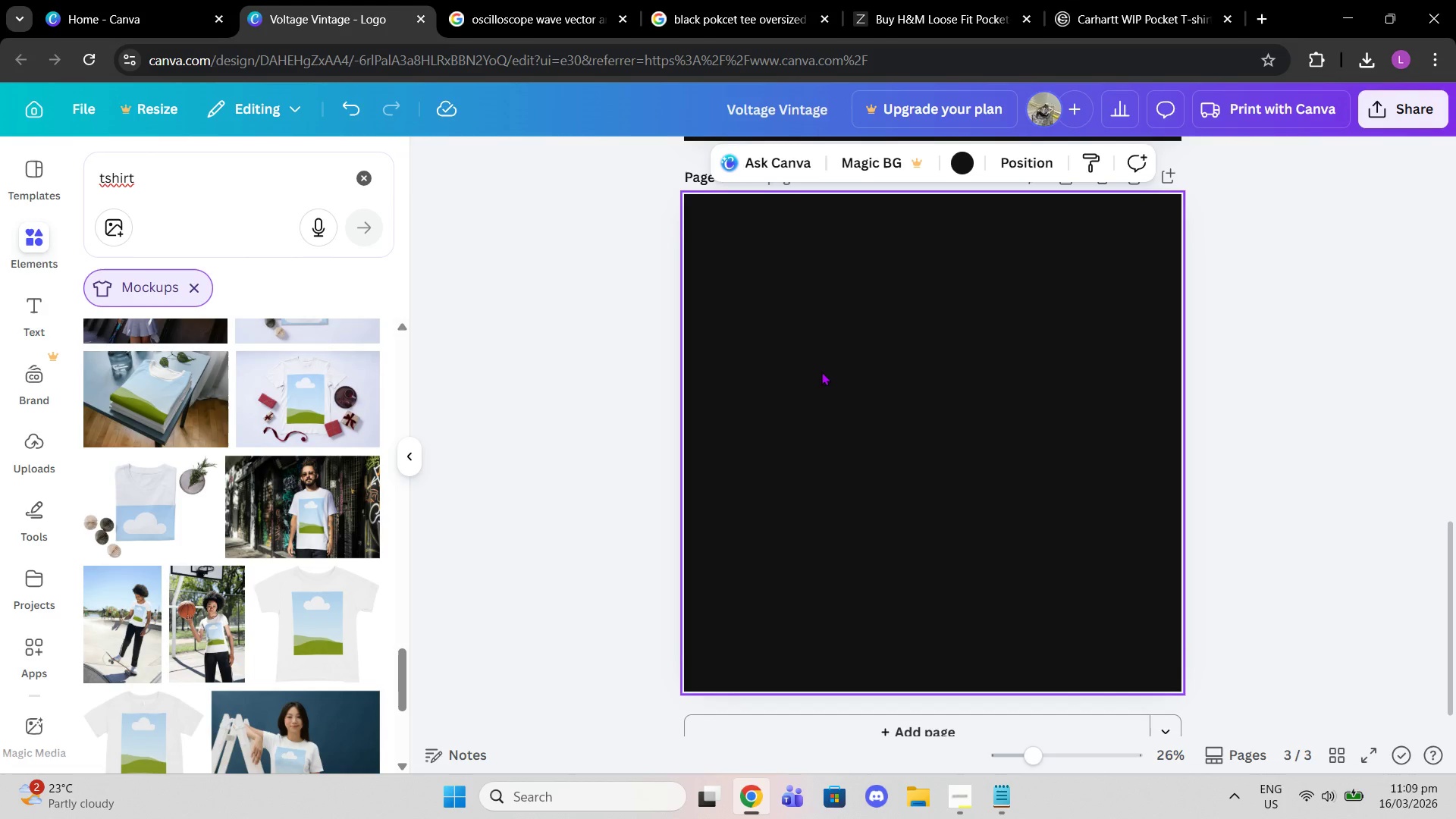 
key(Control+V)
 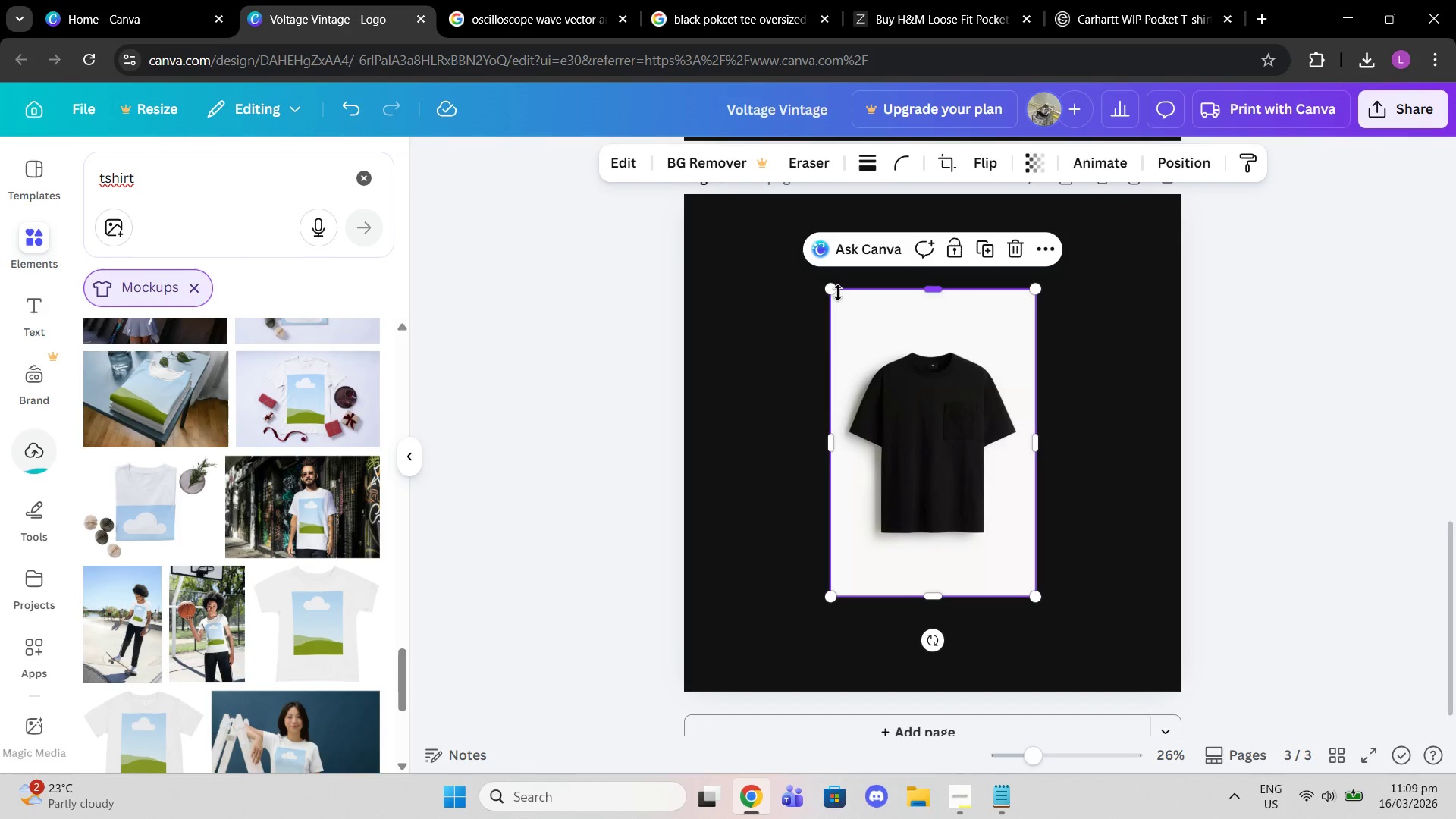 
left_click_drag(start_coordinate=[827, 289], to_coordinate=[739, 231])
 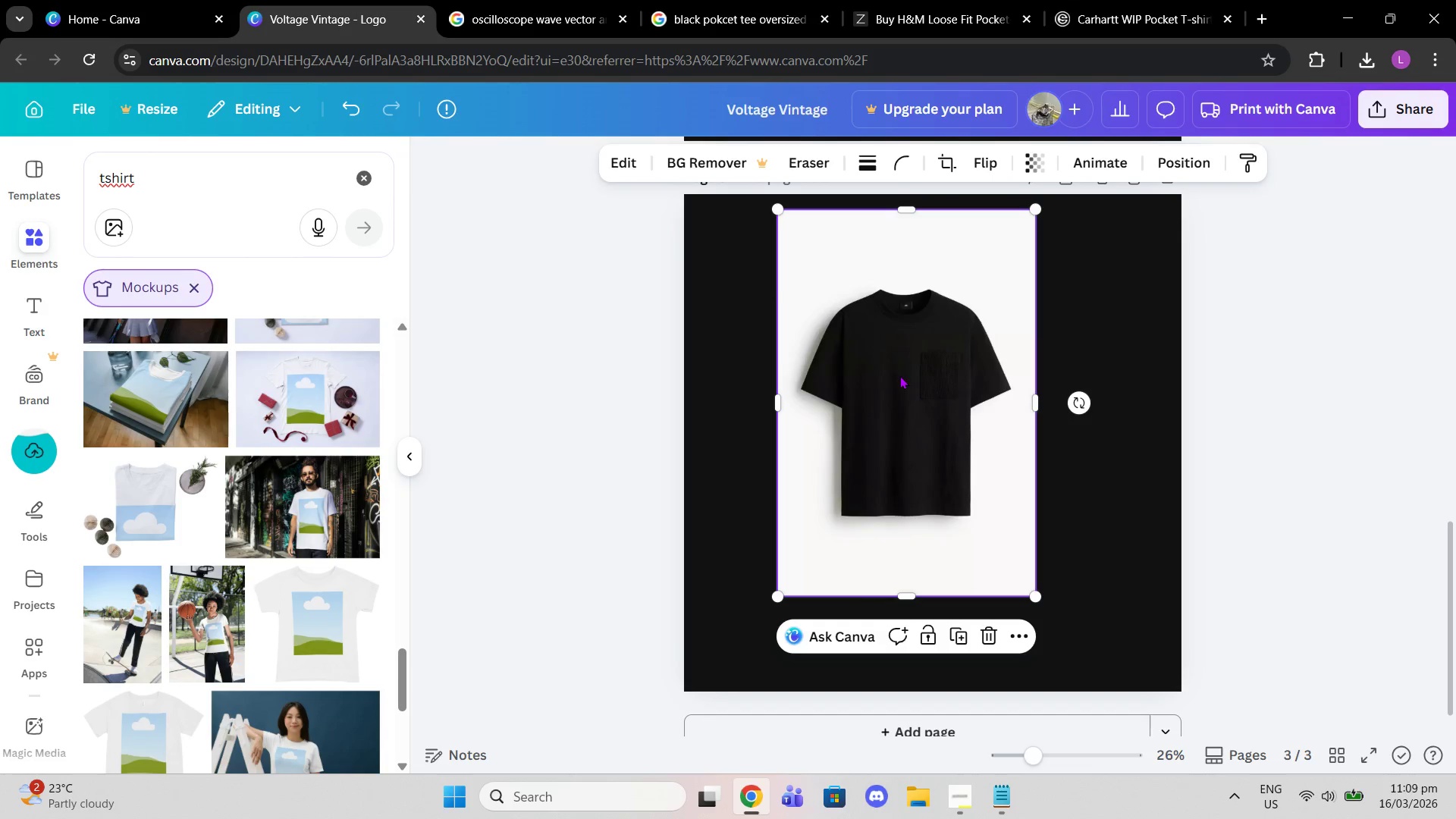 
left_click_drag(start_coordinate=[899, 375], to_coordinate=[924, 407])
 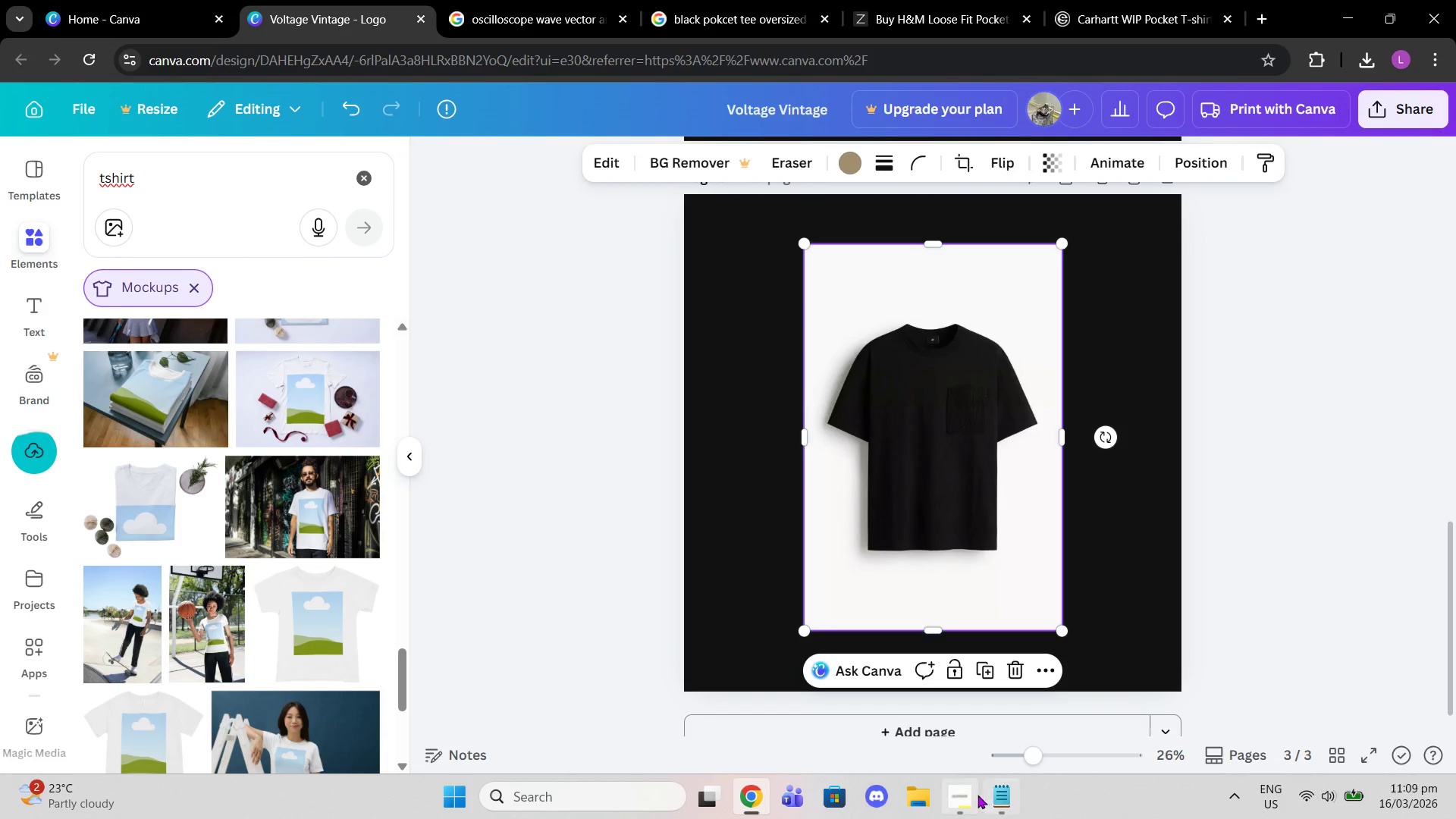 
left_click([976, 795])